 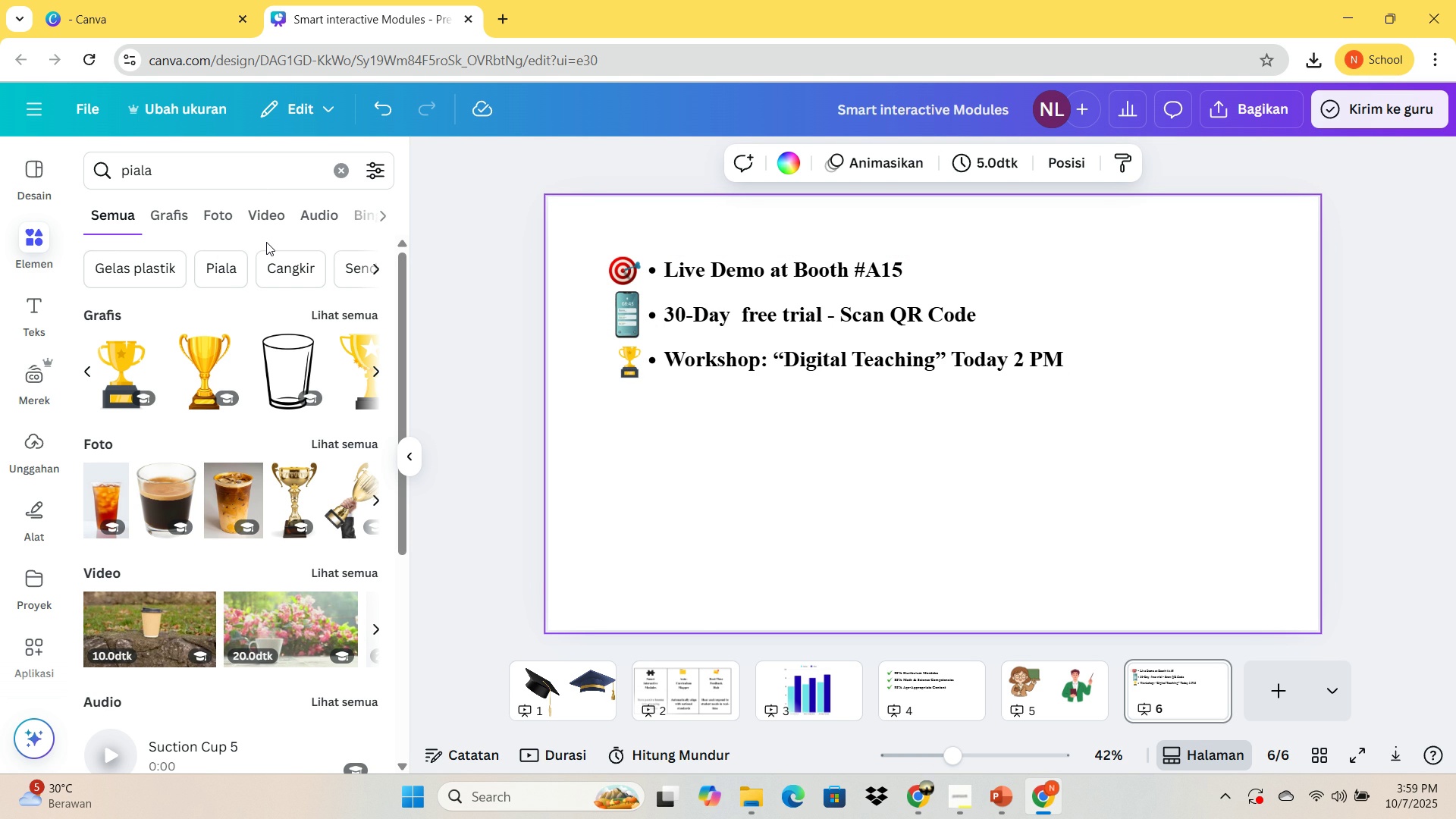 
left_click([867, 433])
 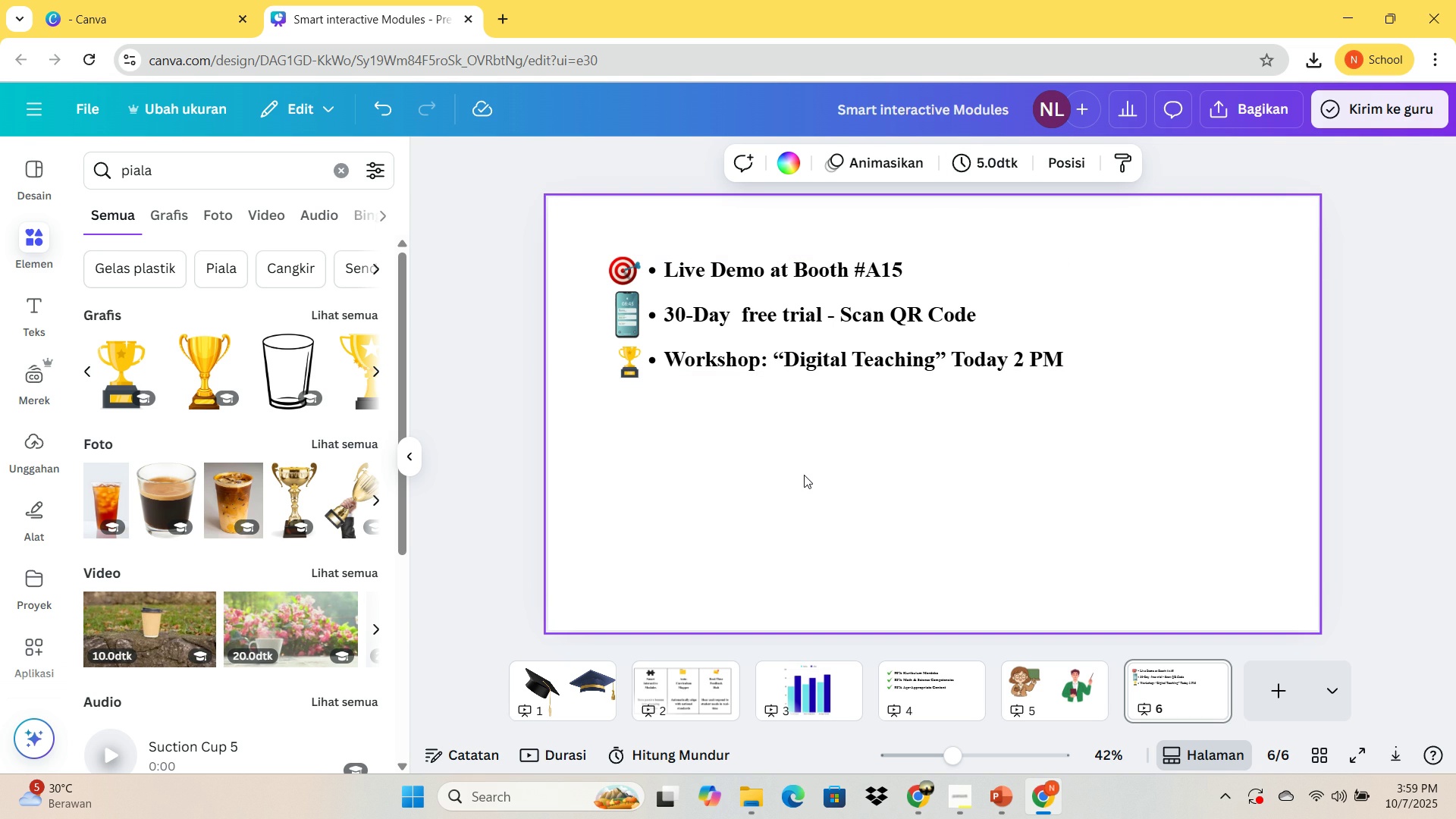 
wait(8.09)
 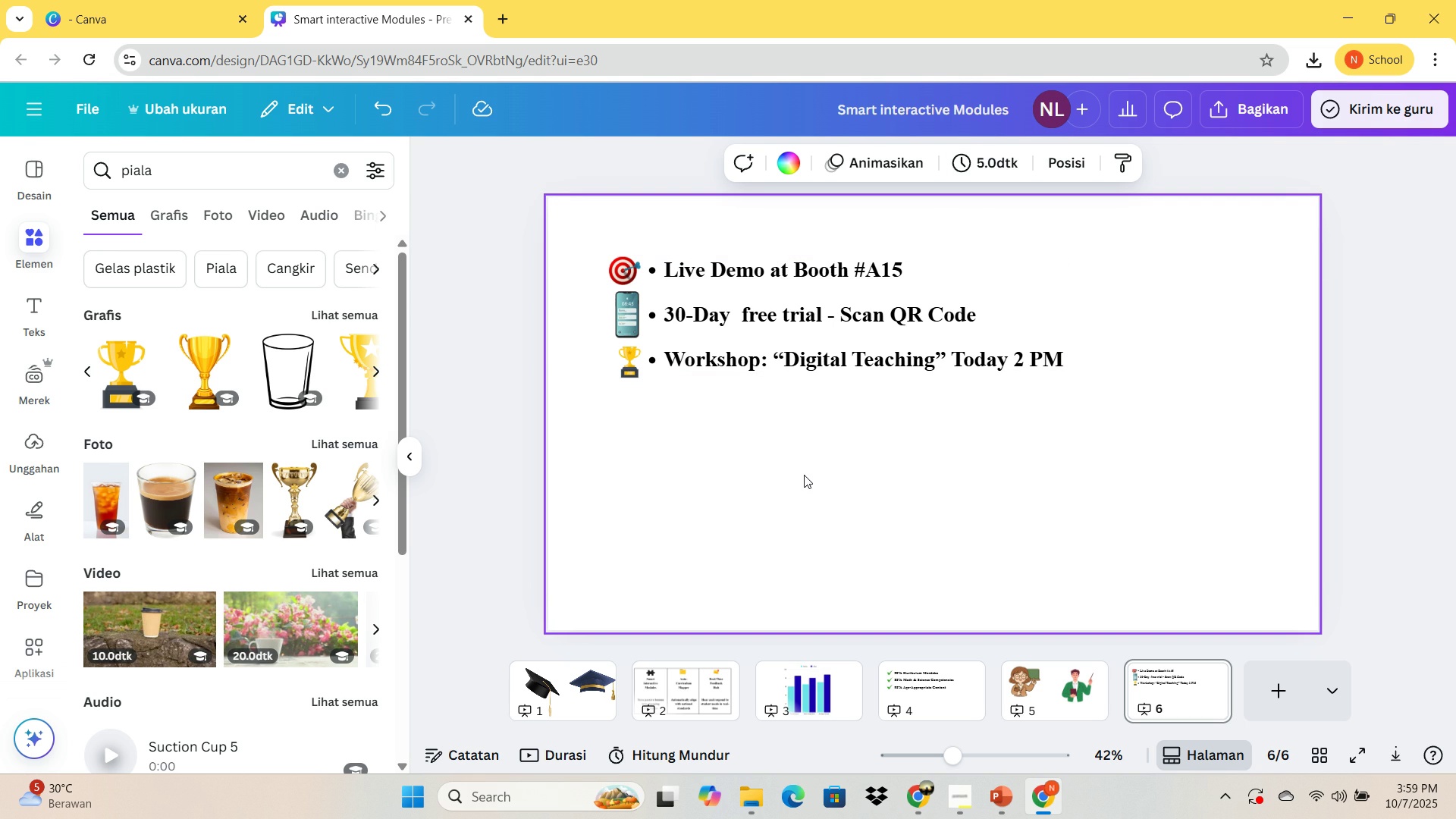 
left_click([1254, 115])
 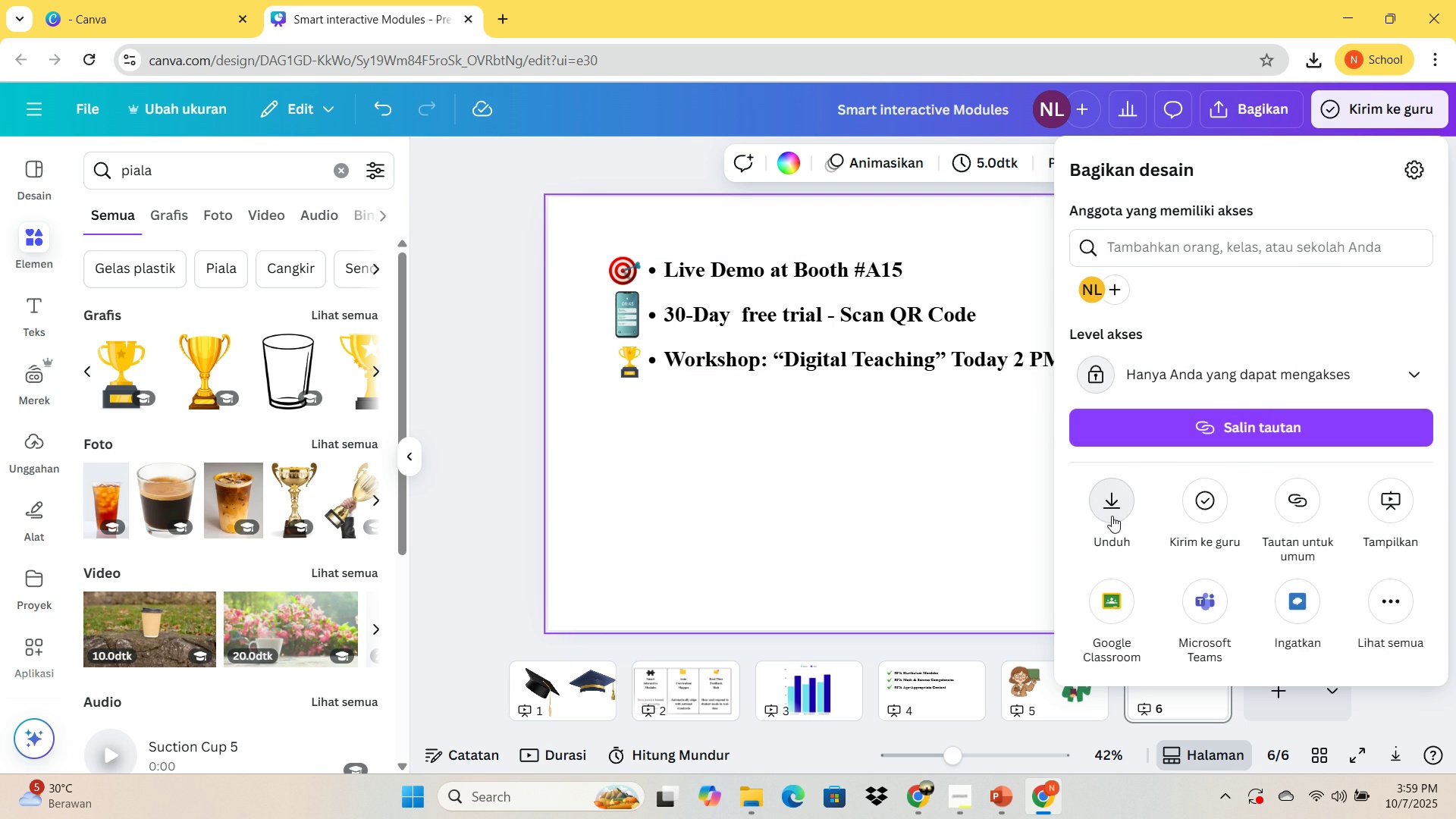 
left_click([1112, 516])
 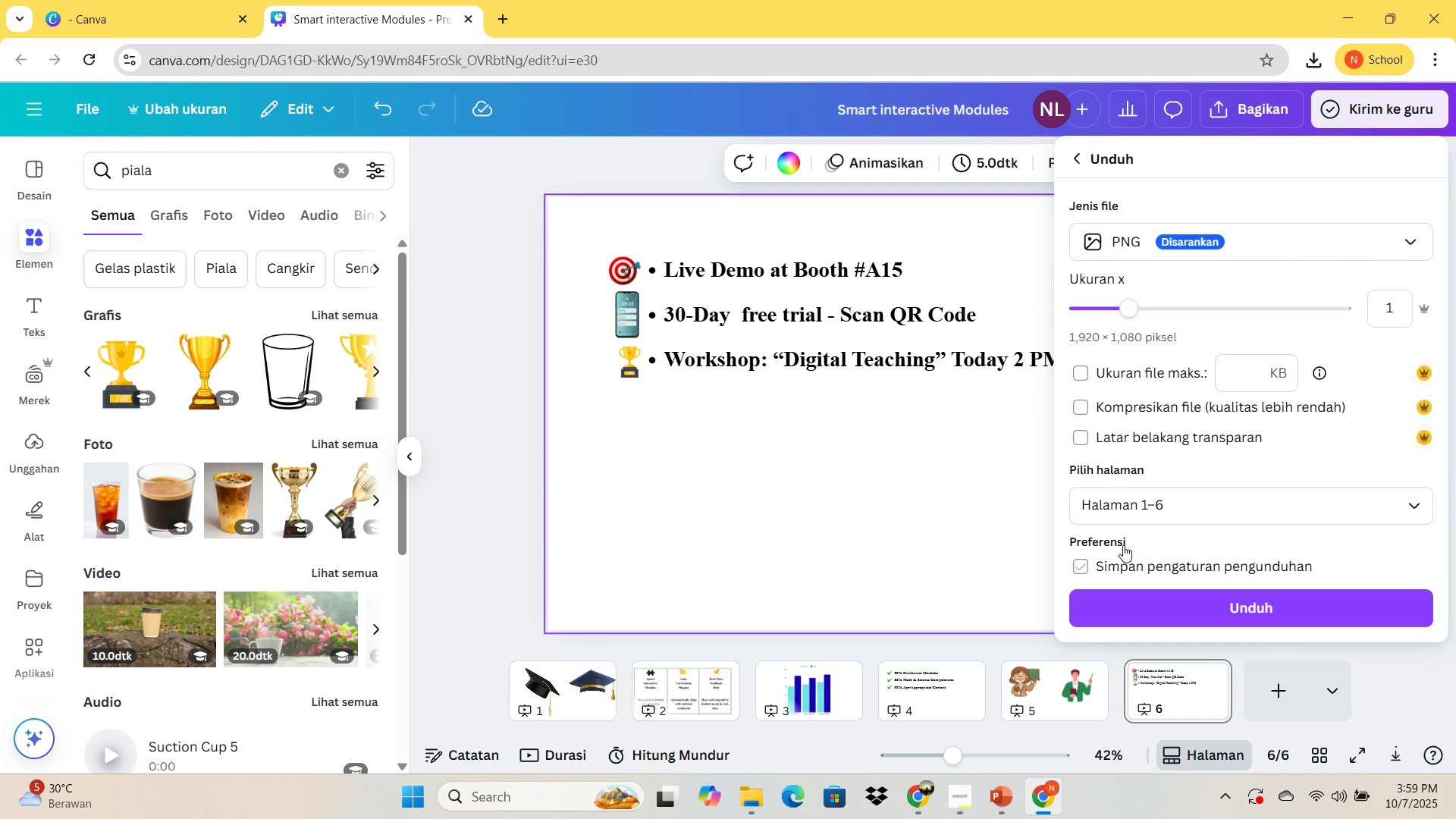 
left_click([1122, 499])
 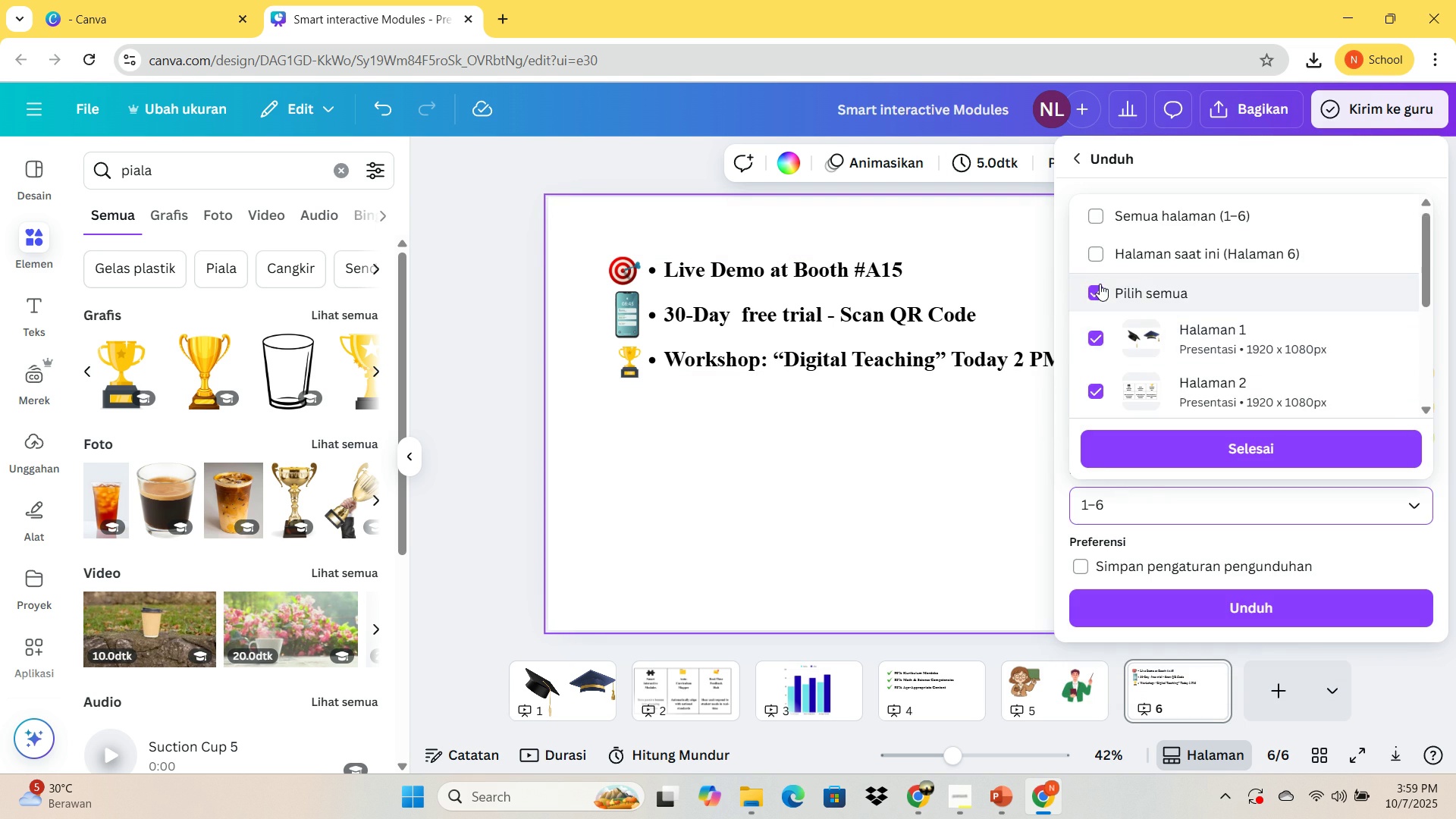 
left_click([1100, 284])
 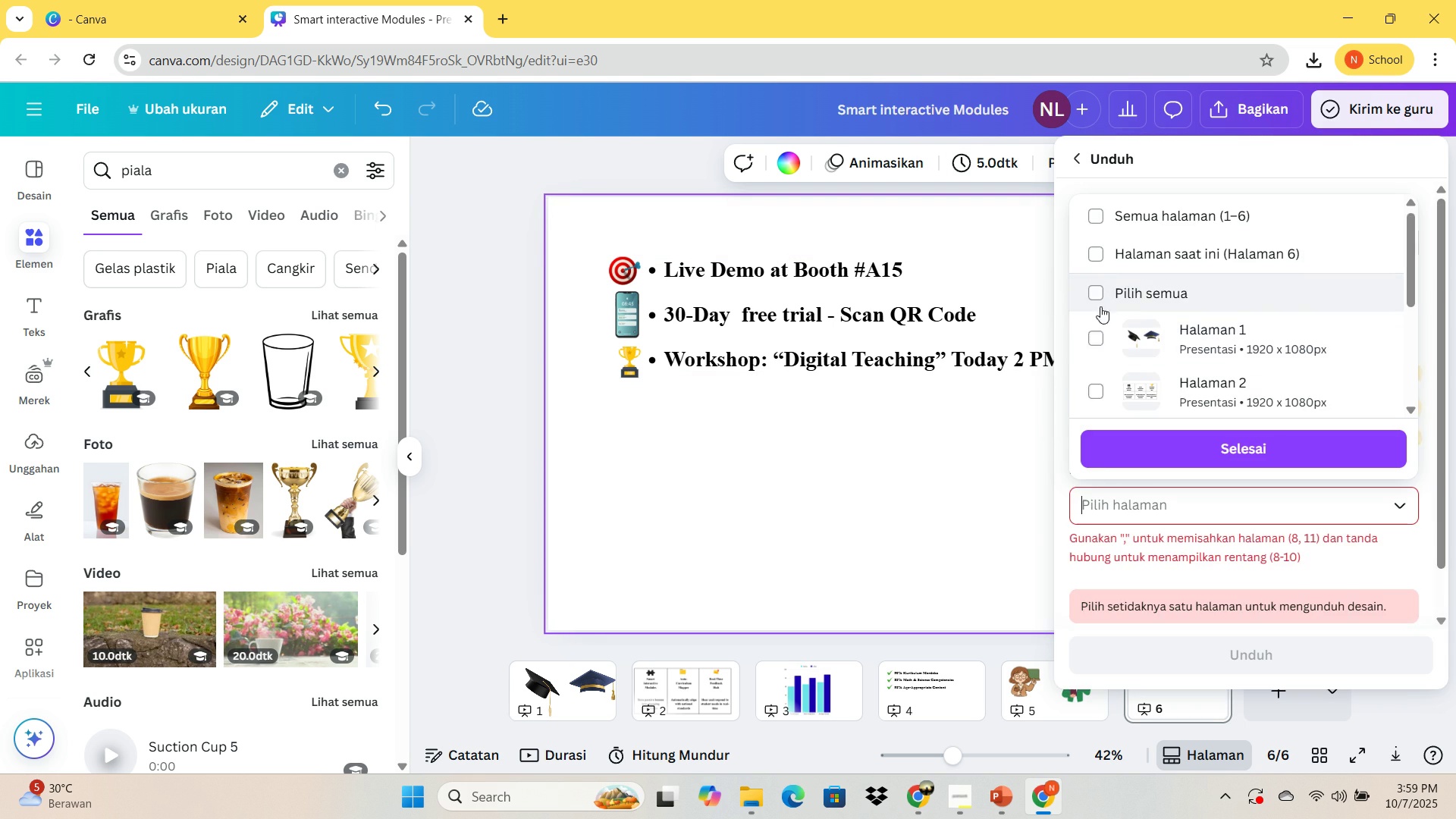 
scroll: coordinate [1098, 328], scroll_direction: down, amount: 6.0
 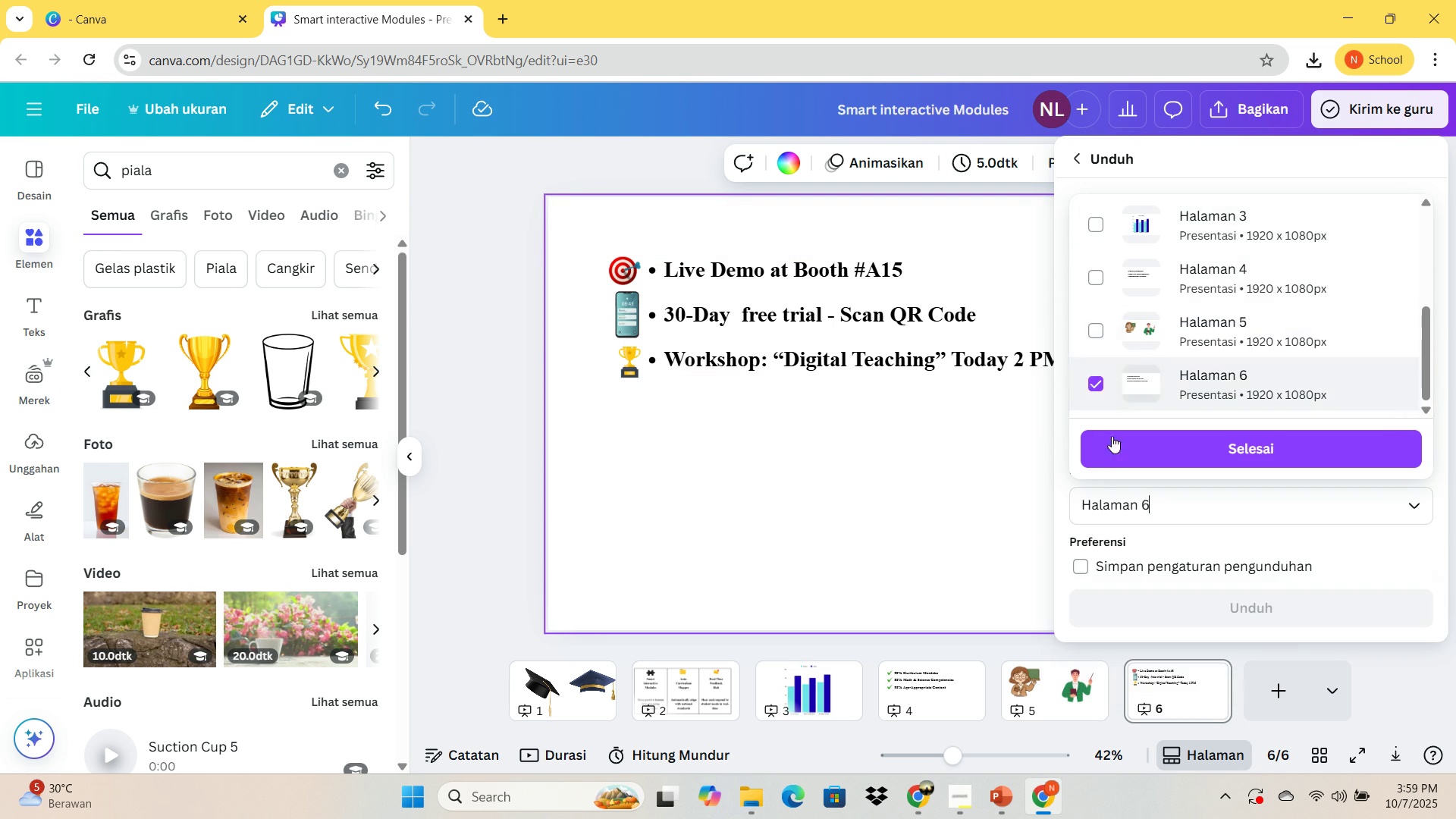 
double_click([1115, 450])